 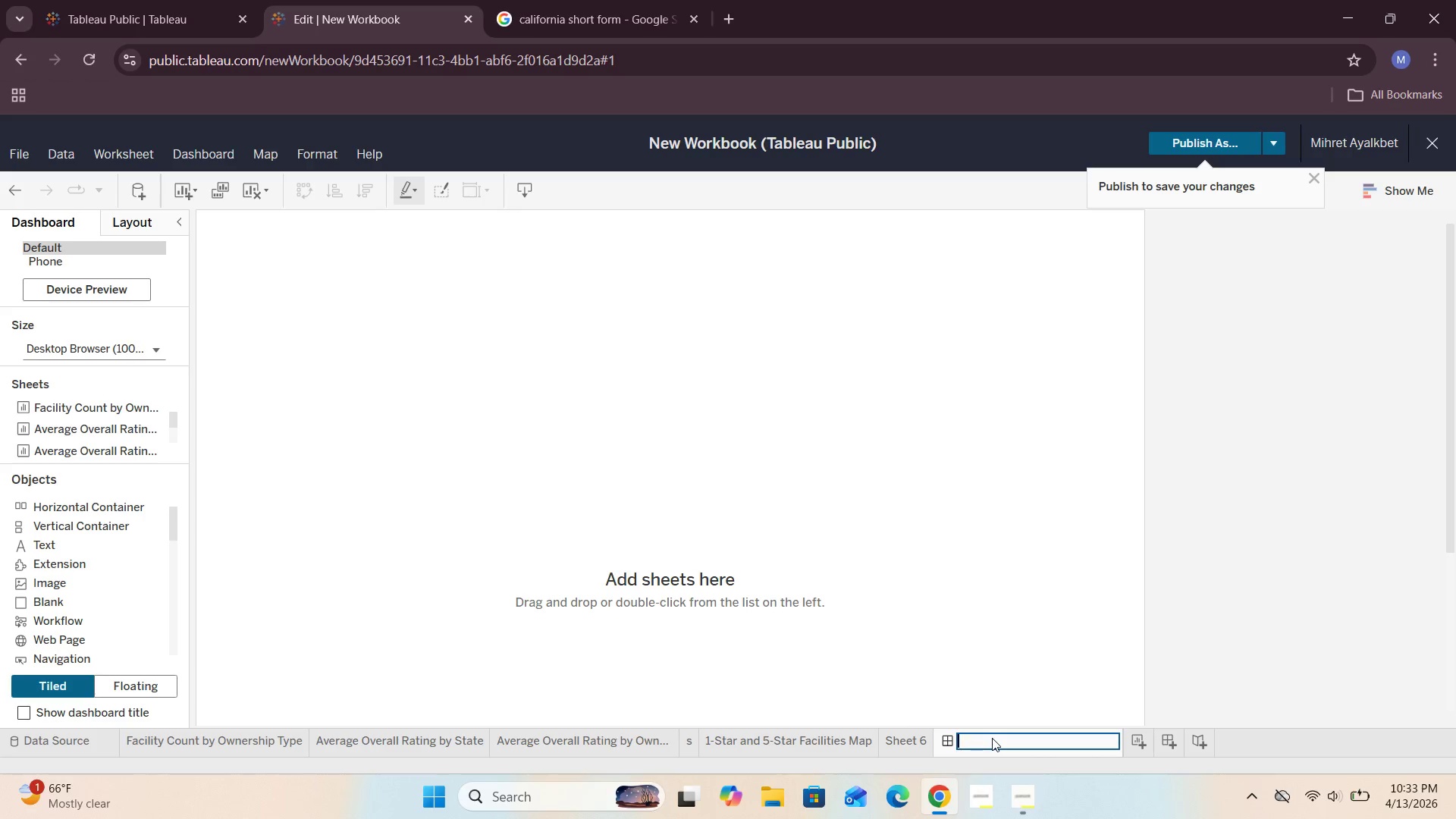 
key(Control+V)
 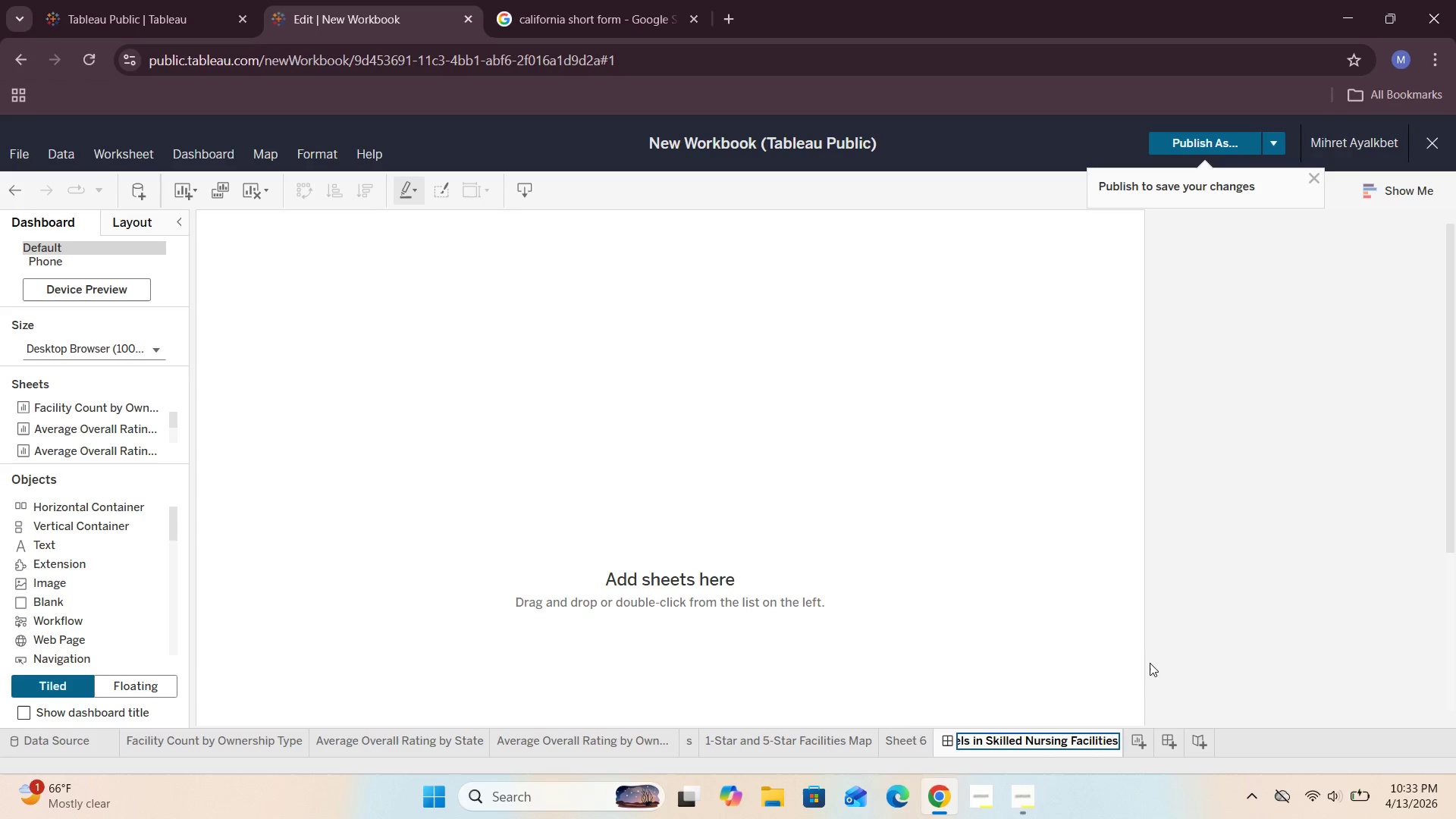 
left_click([1191, 642])
 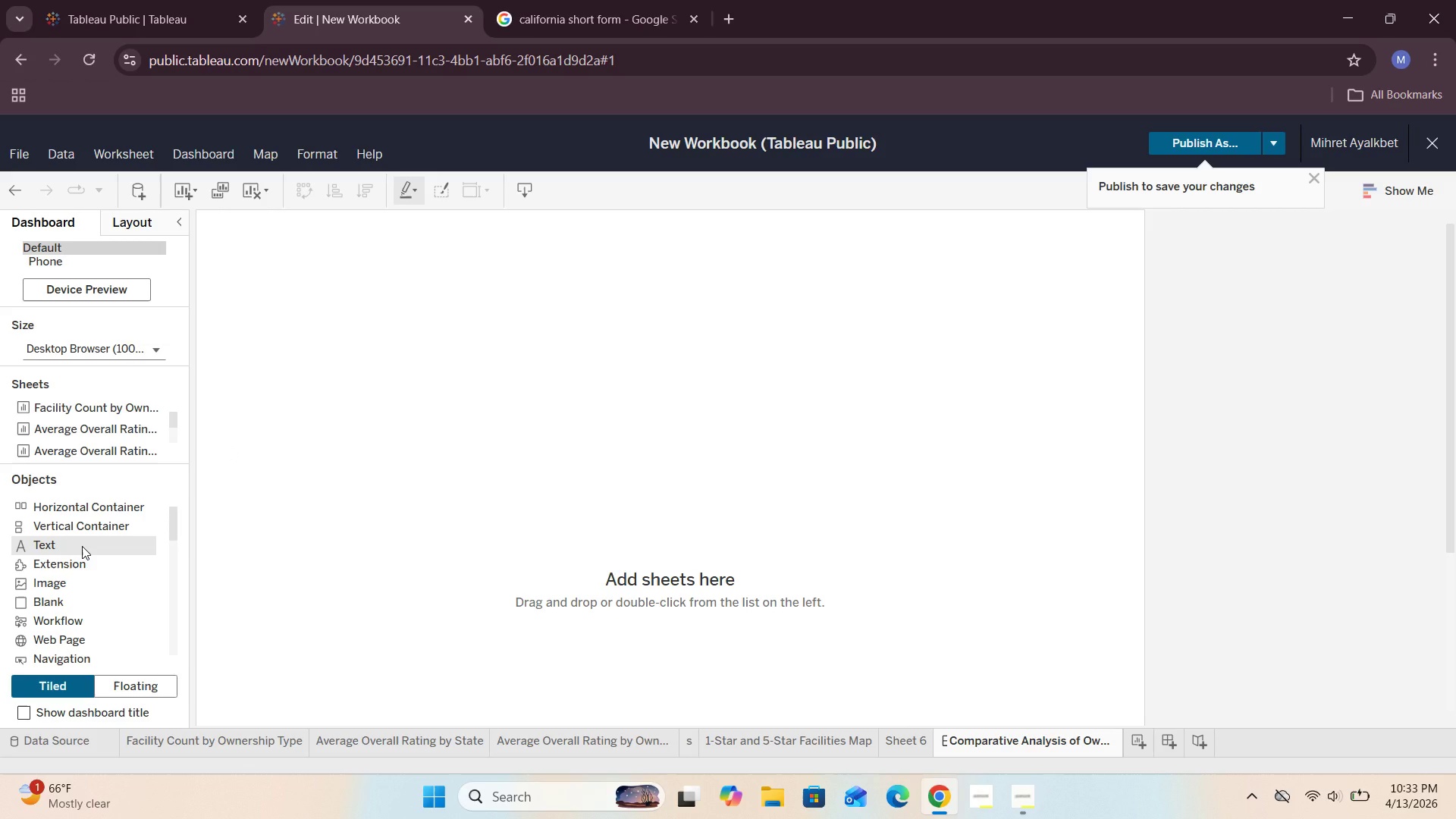 
wait(10.91)
 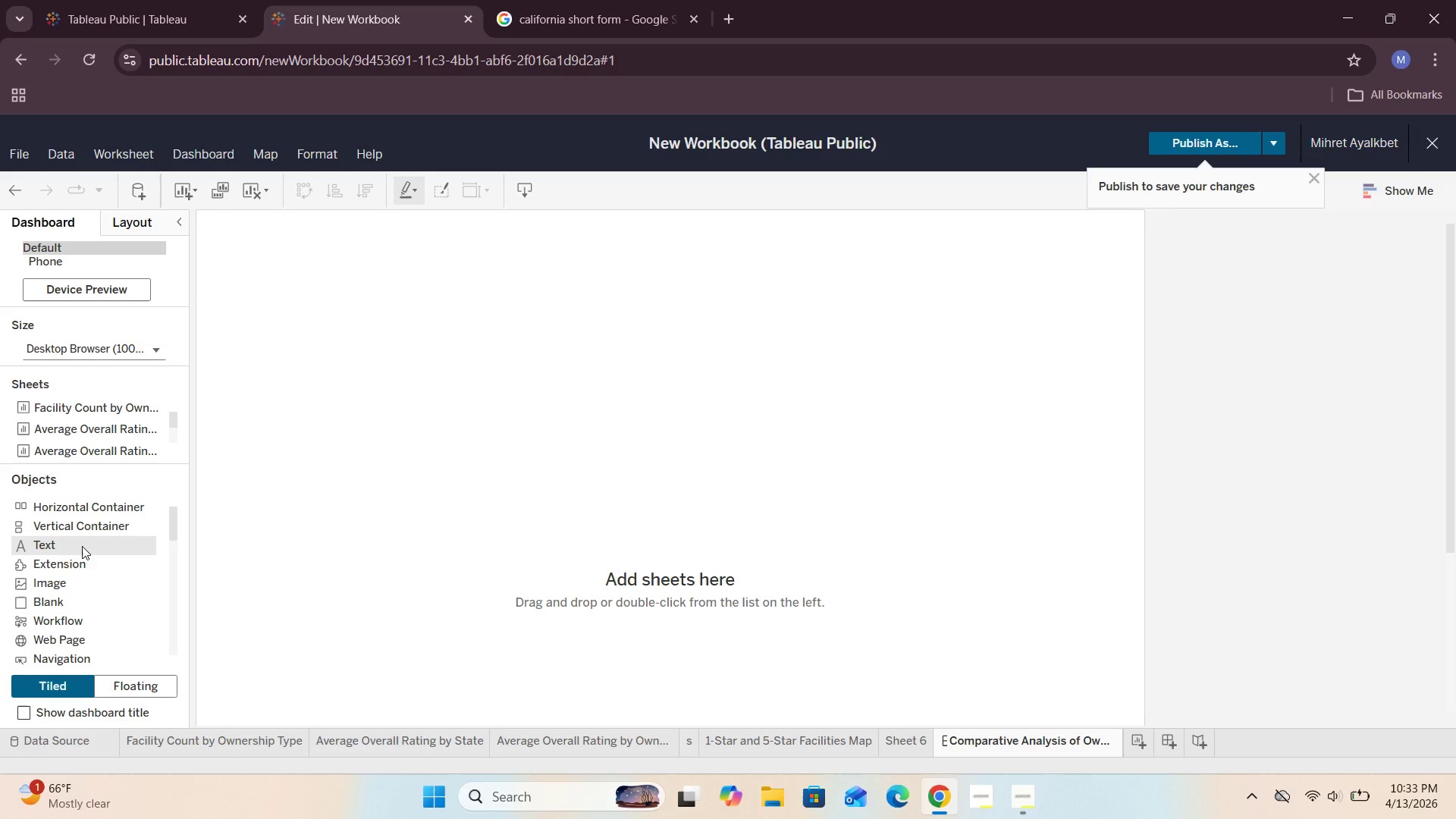 
left_click([154, 344])
 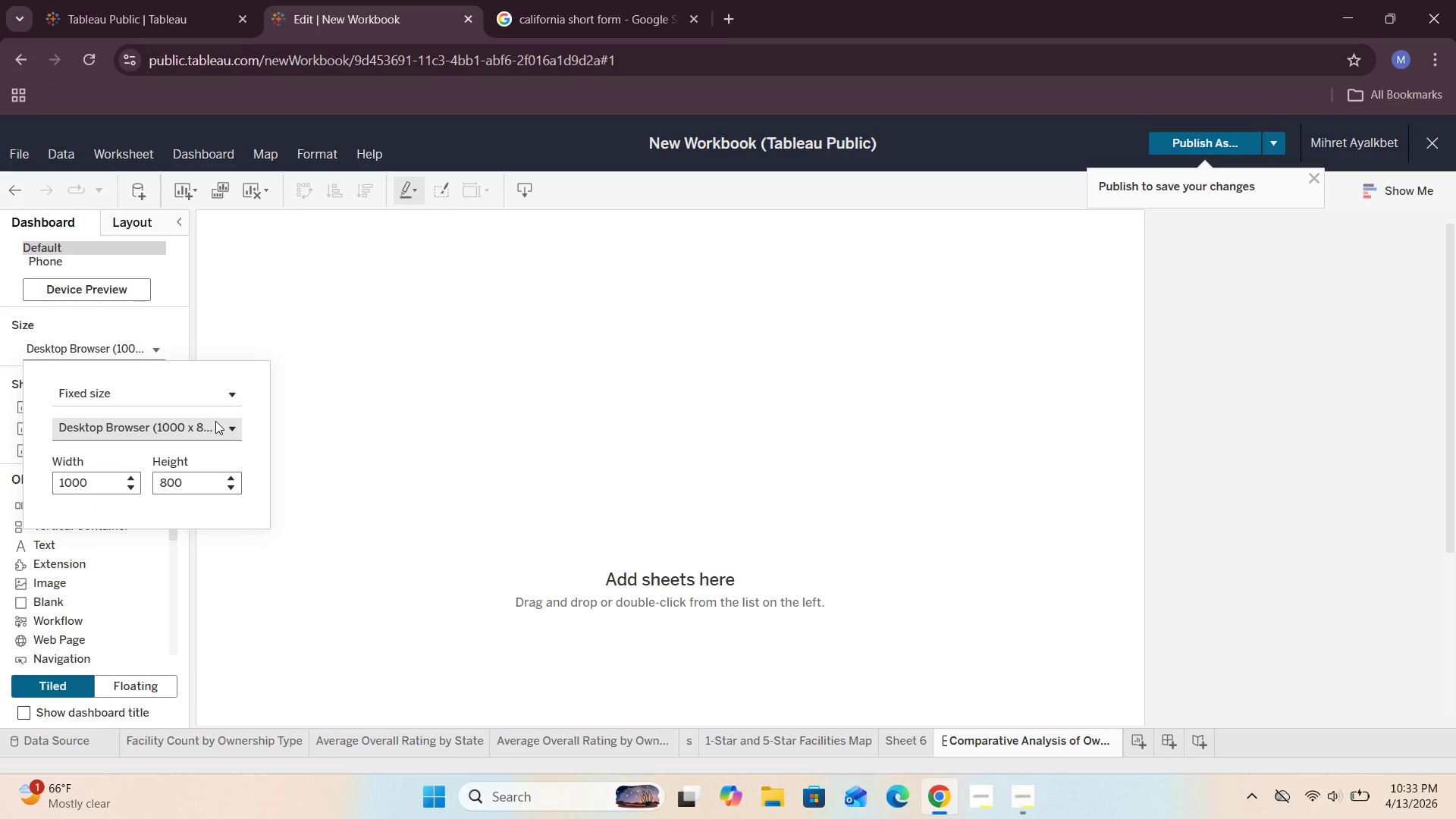 
left_click([224, 425])
 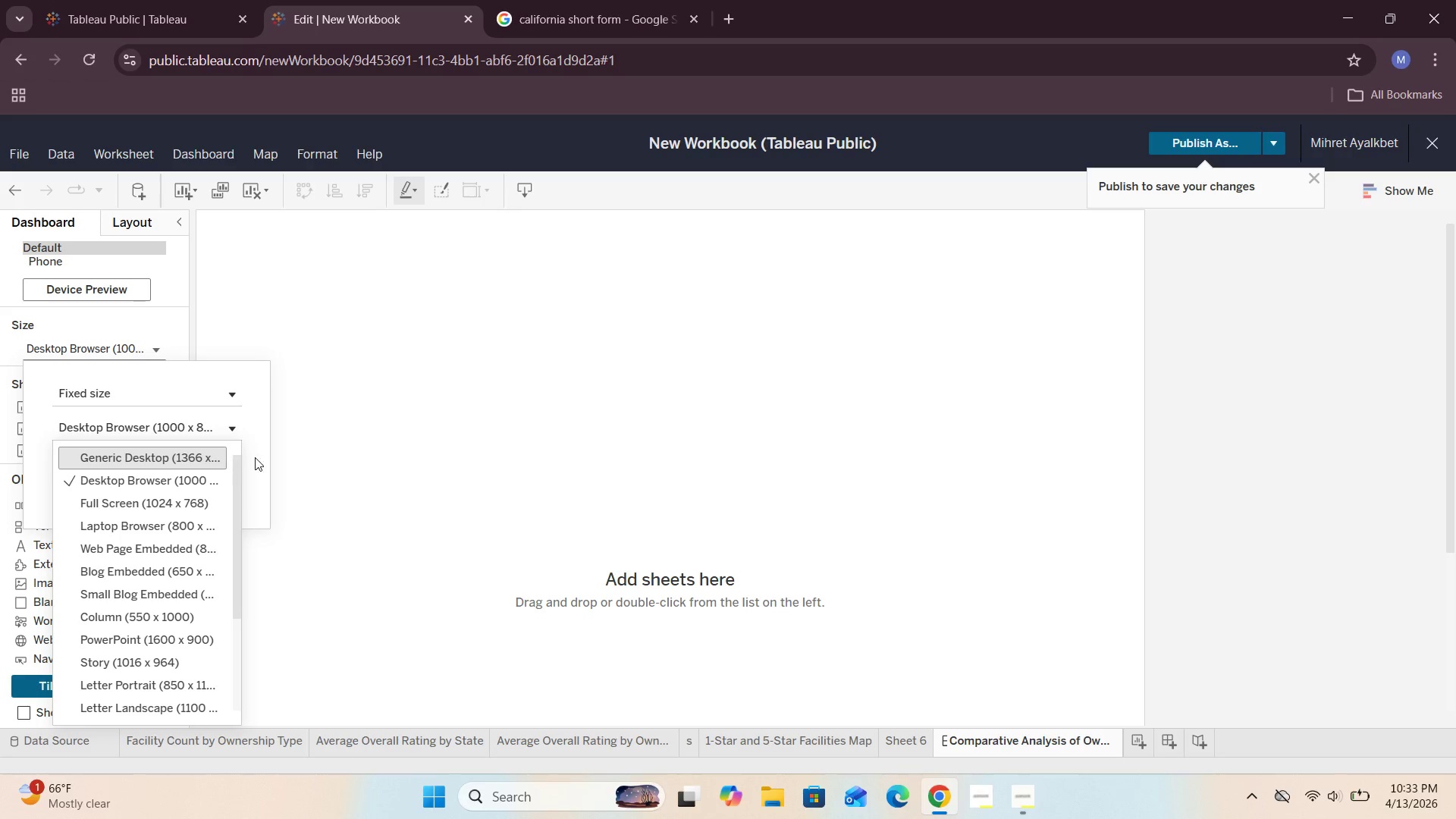 
left_click([384, 425])
 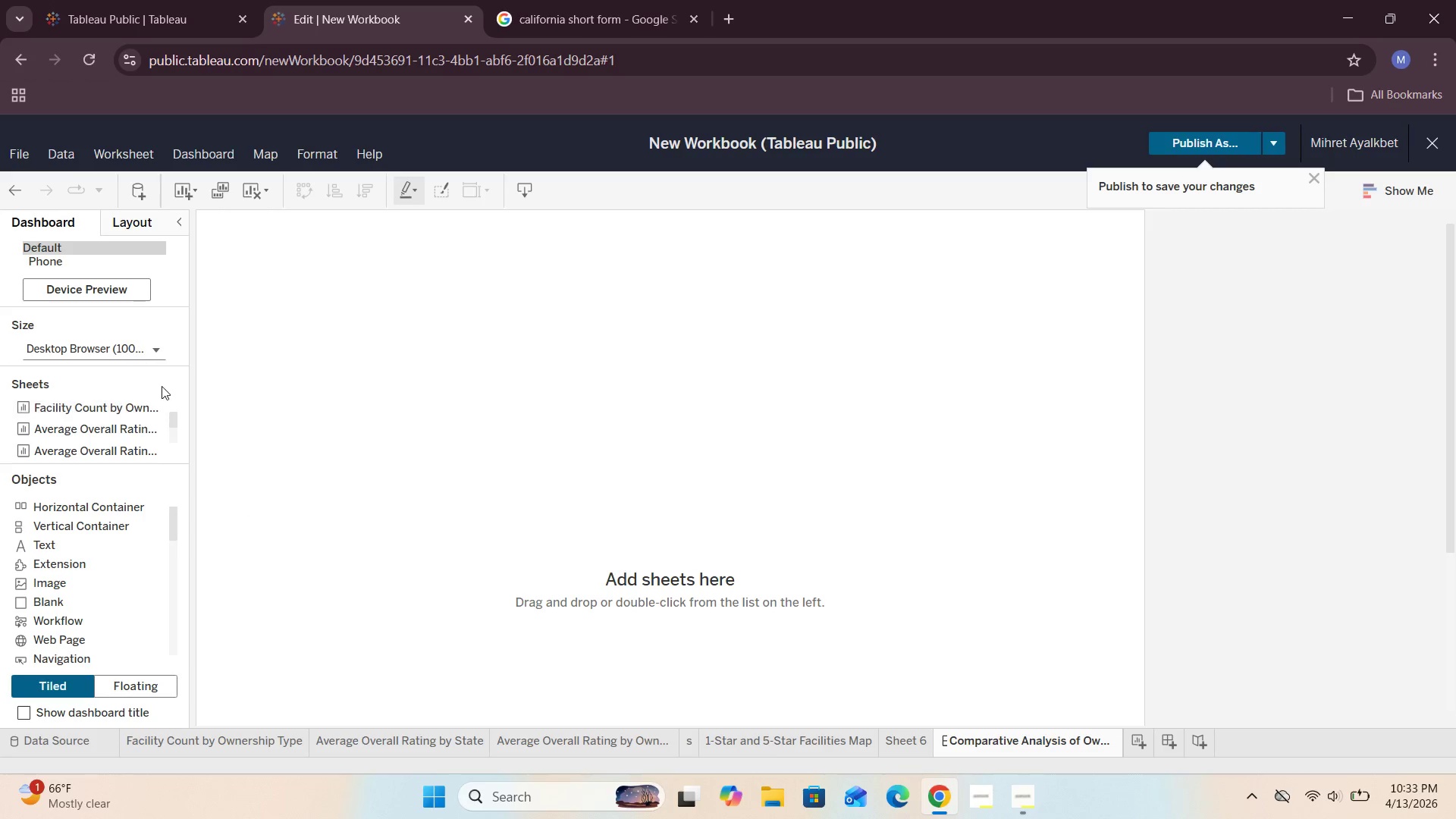 
left_click([165, 349])
 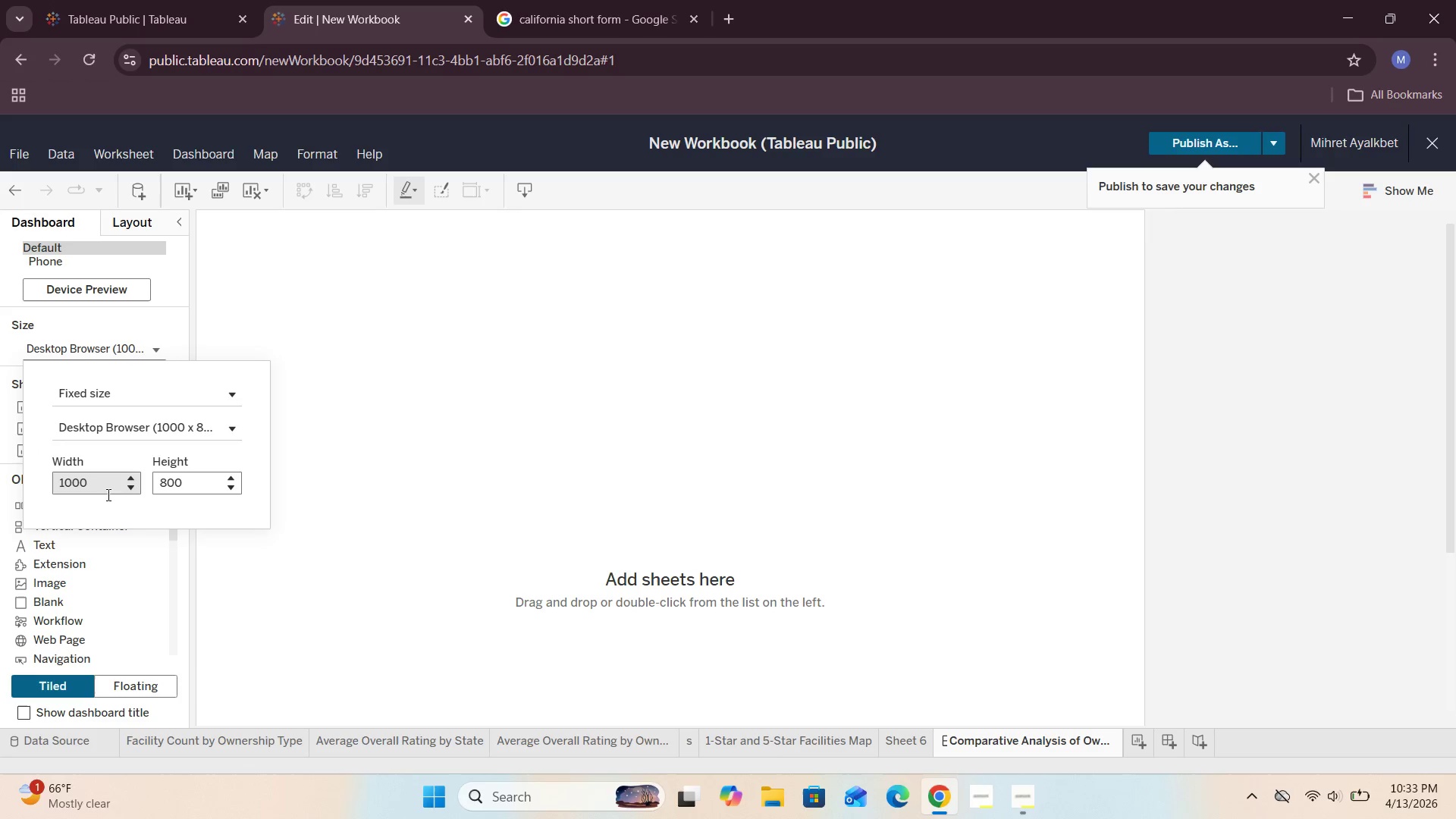 
left_click([98, 485])
 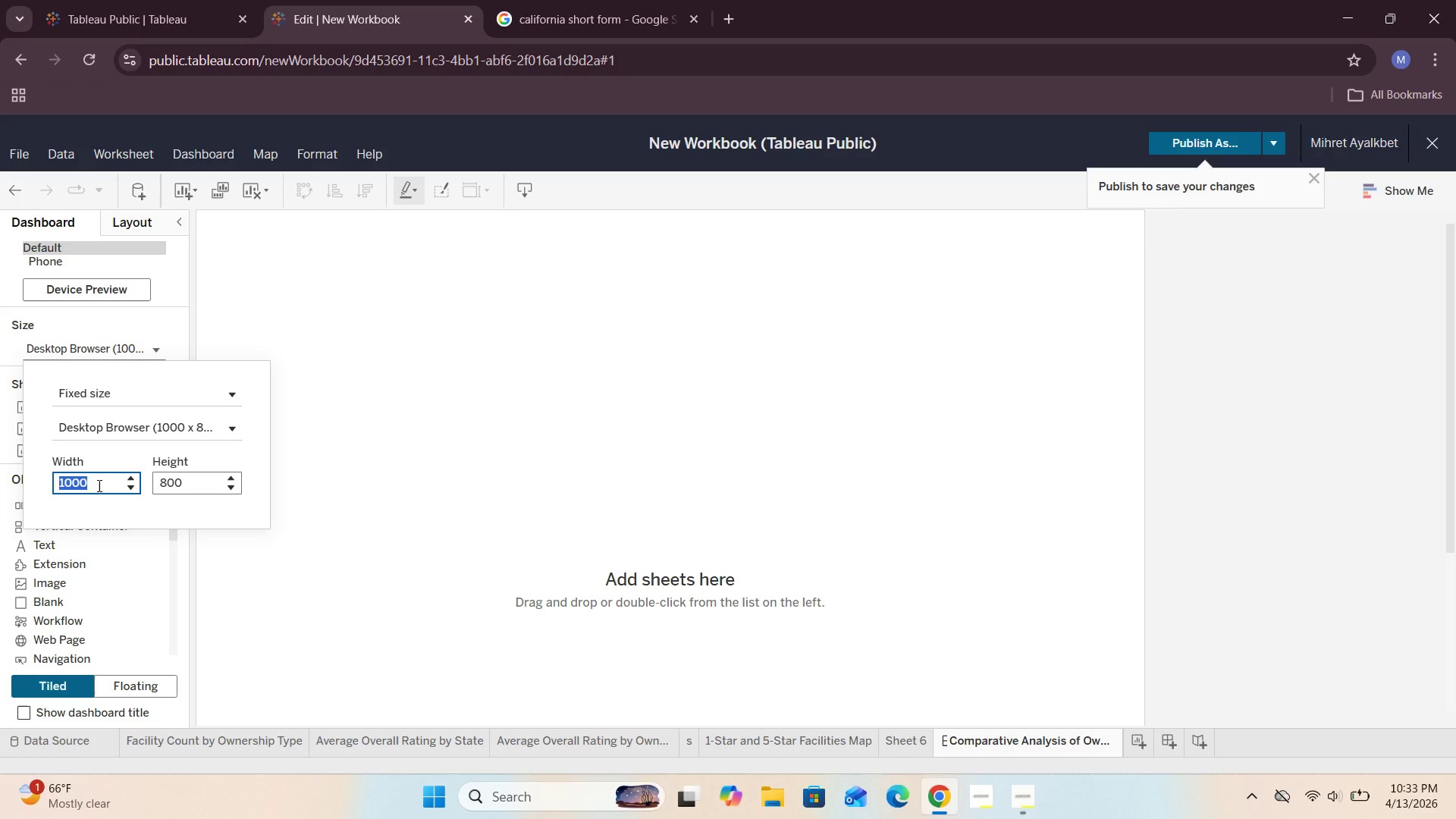 
key(Backspace)
type(1200)
 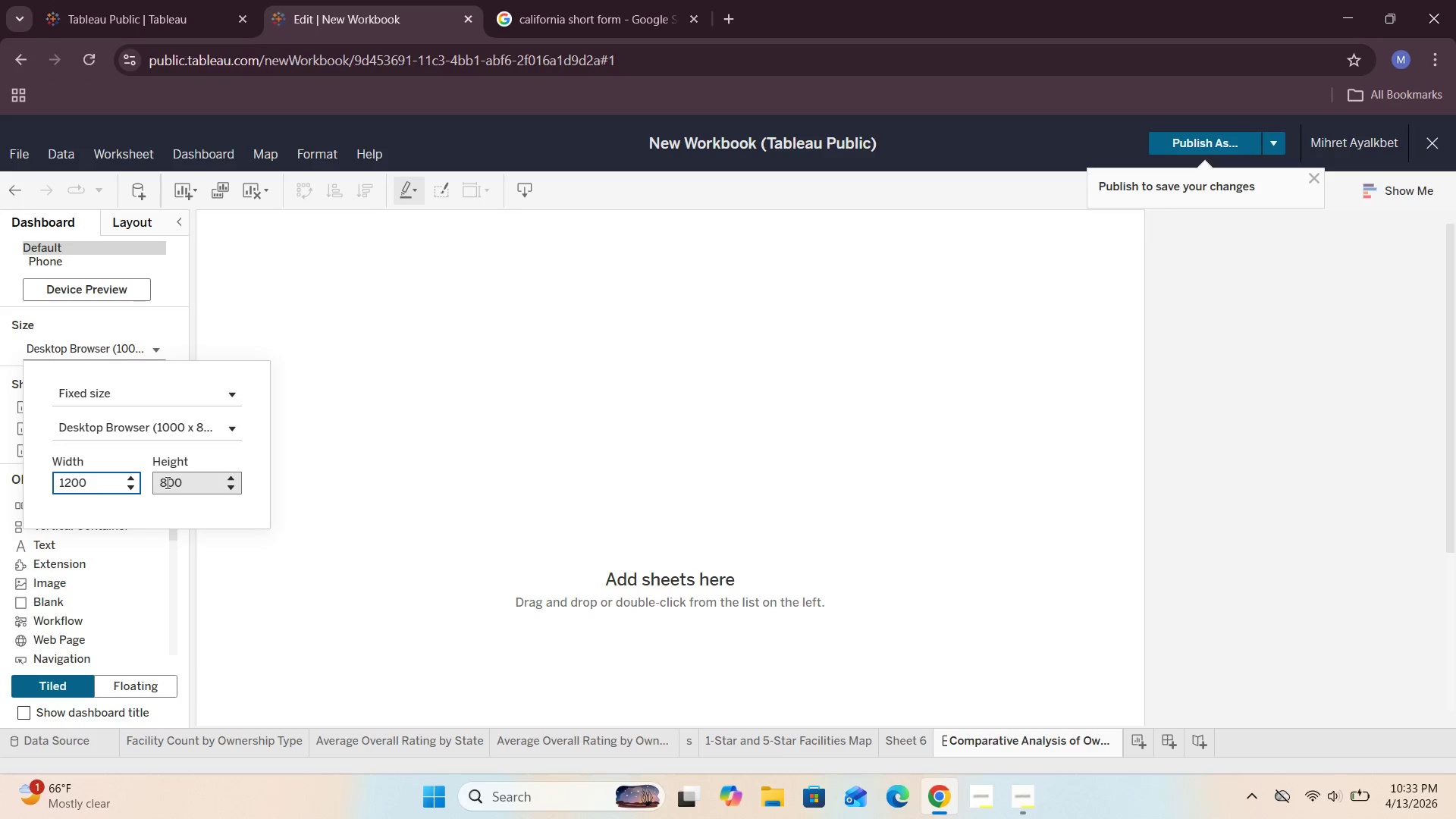 
left_click([166, 482])
 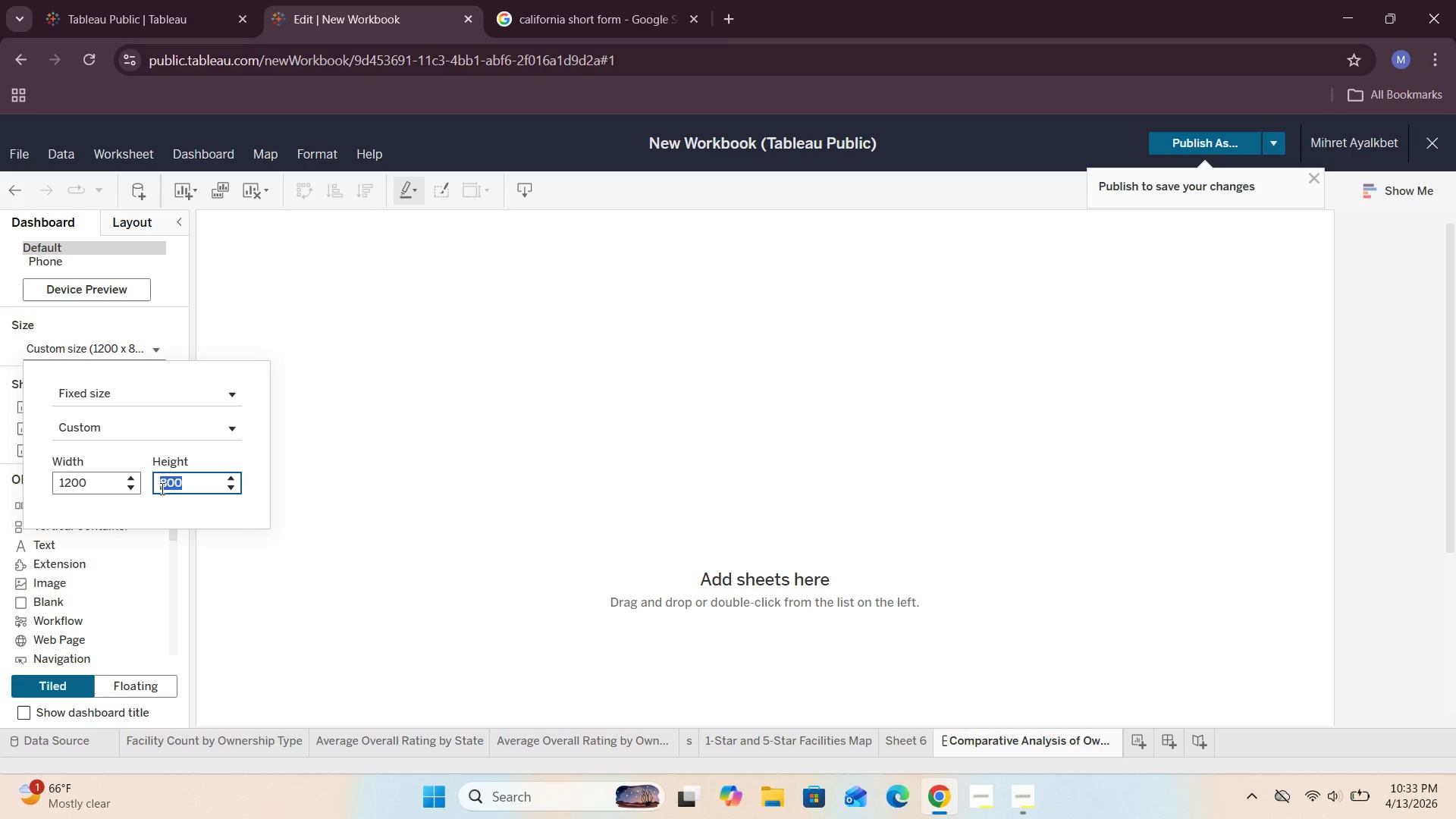 
left_click([166, 486])
 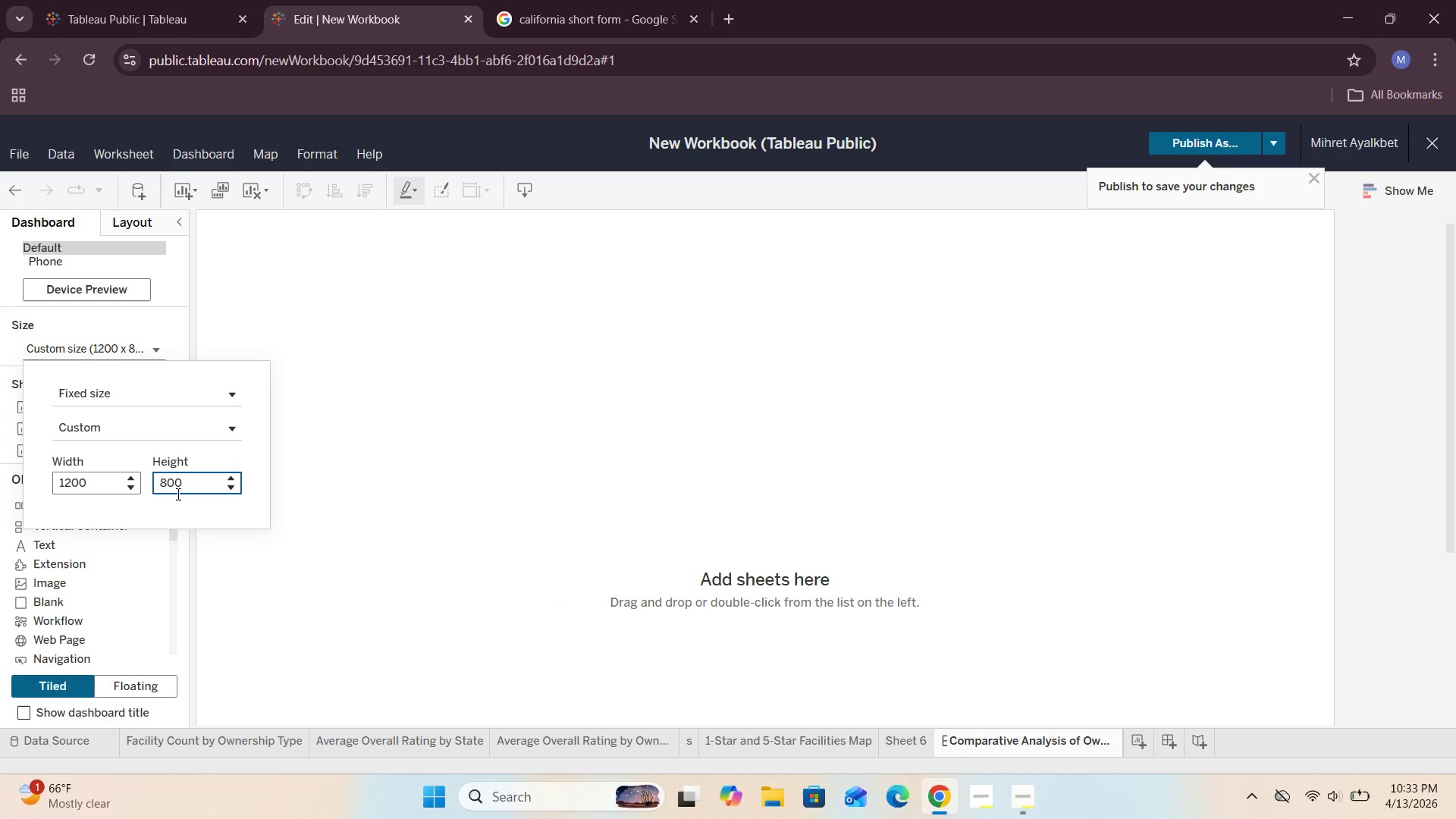 
key(Backspace)
type(90)
key(Backspace)
 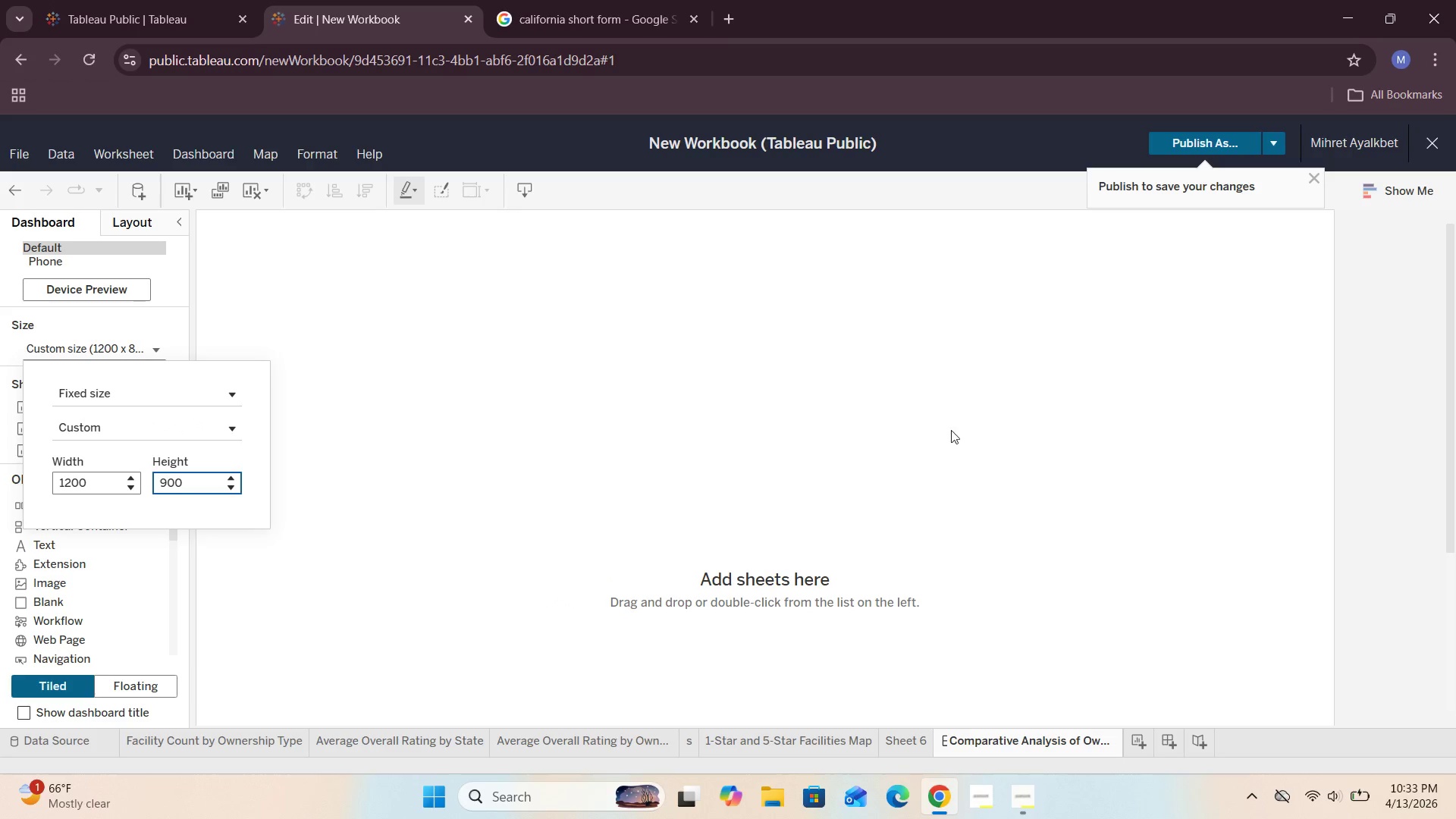 
left_click([764, 478])
 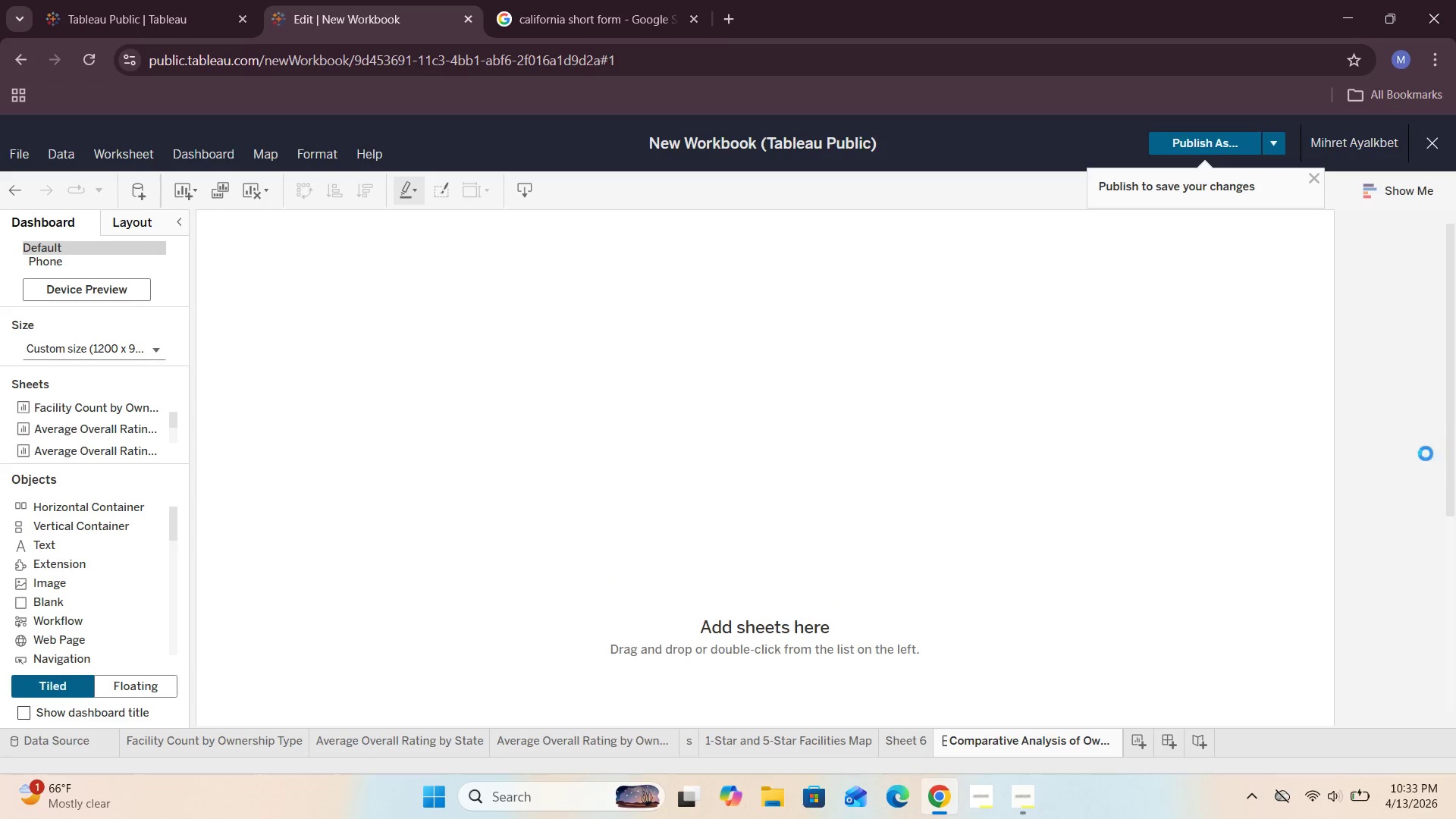 
scroll: coordinate [1175, 490], scroll_direction: down, amount: 2.0
 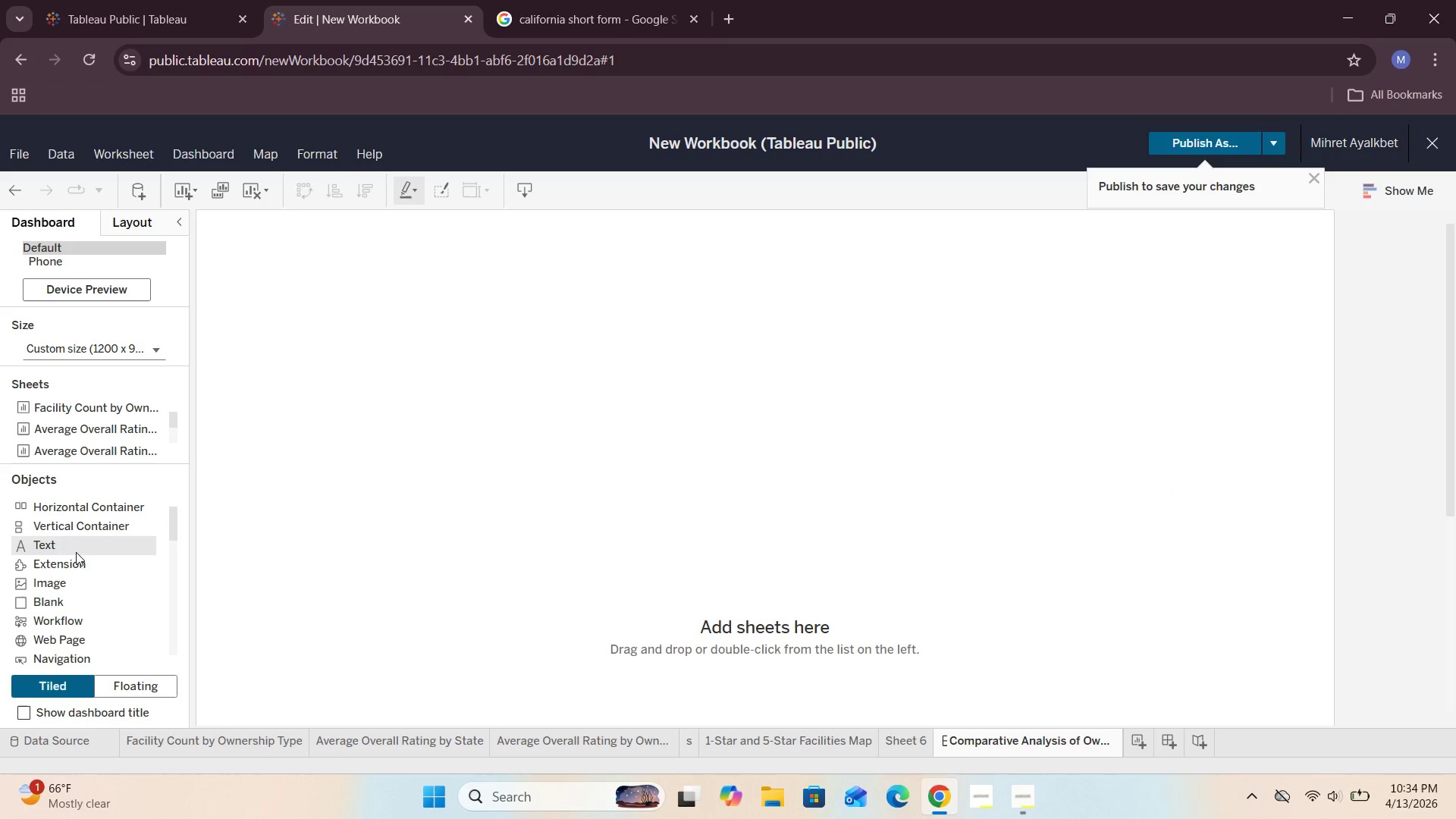 
left_click_drag(start_coordinate=[27, 543], to_coordinate=[615, 294])
 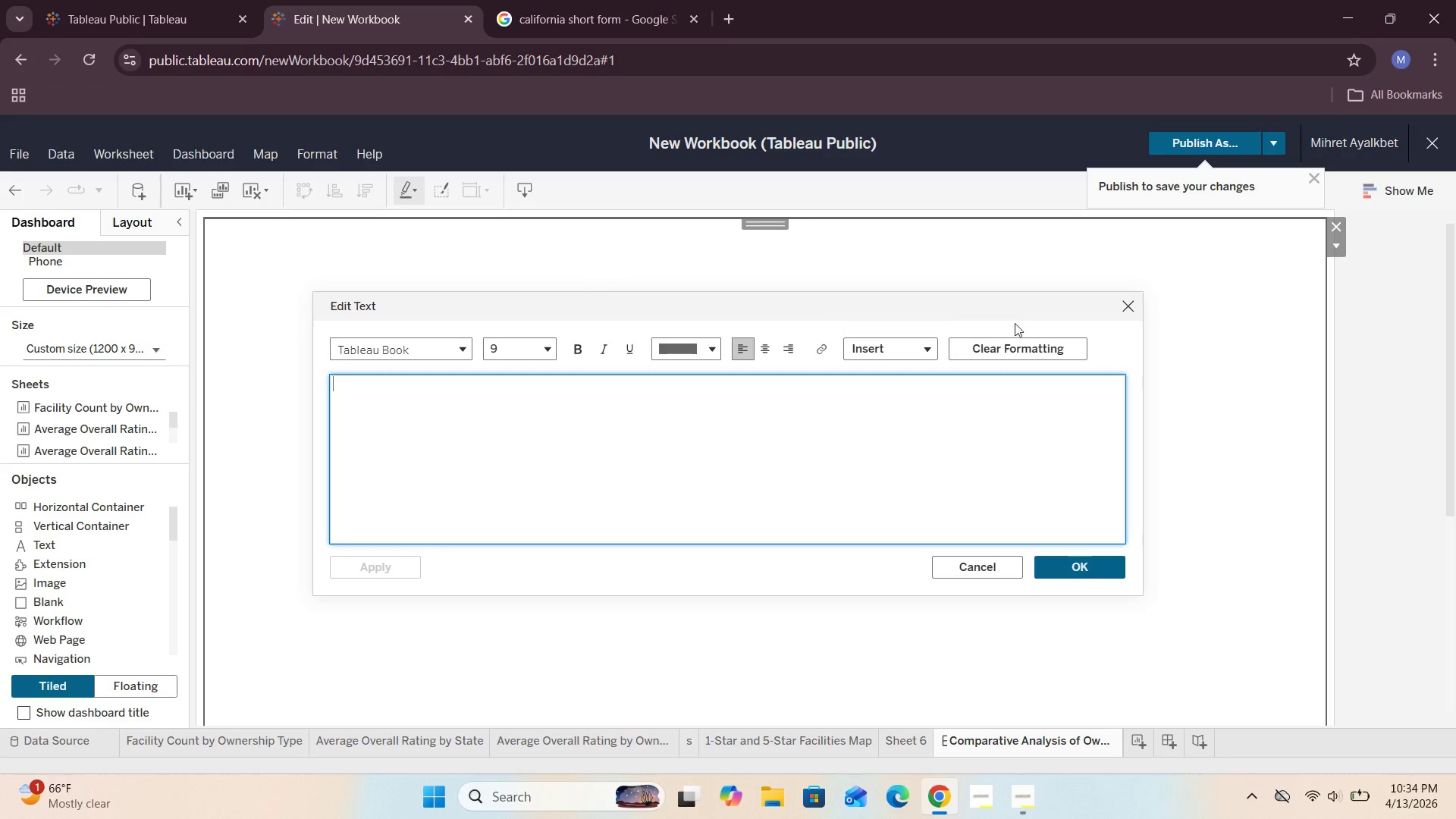 
left_click([1123, 310])
 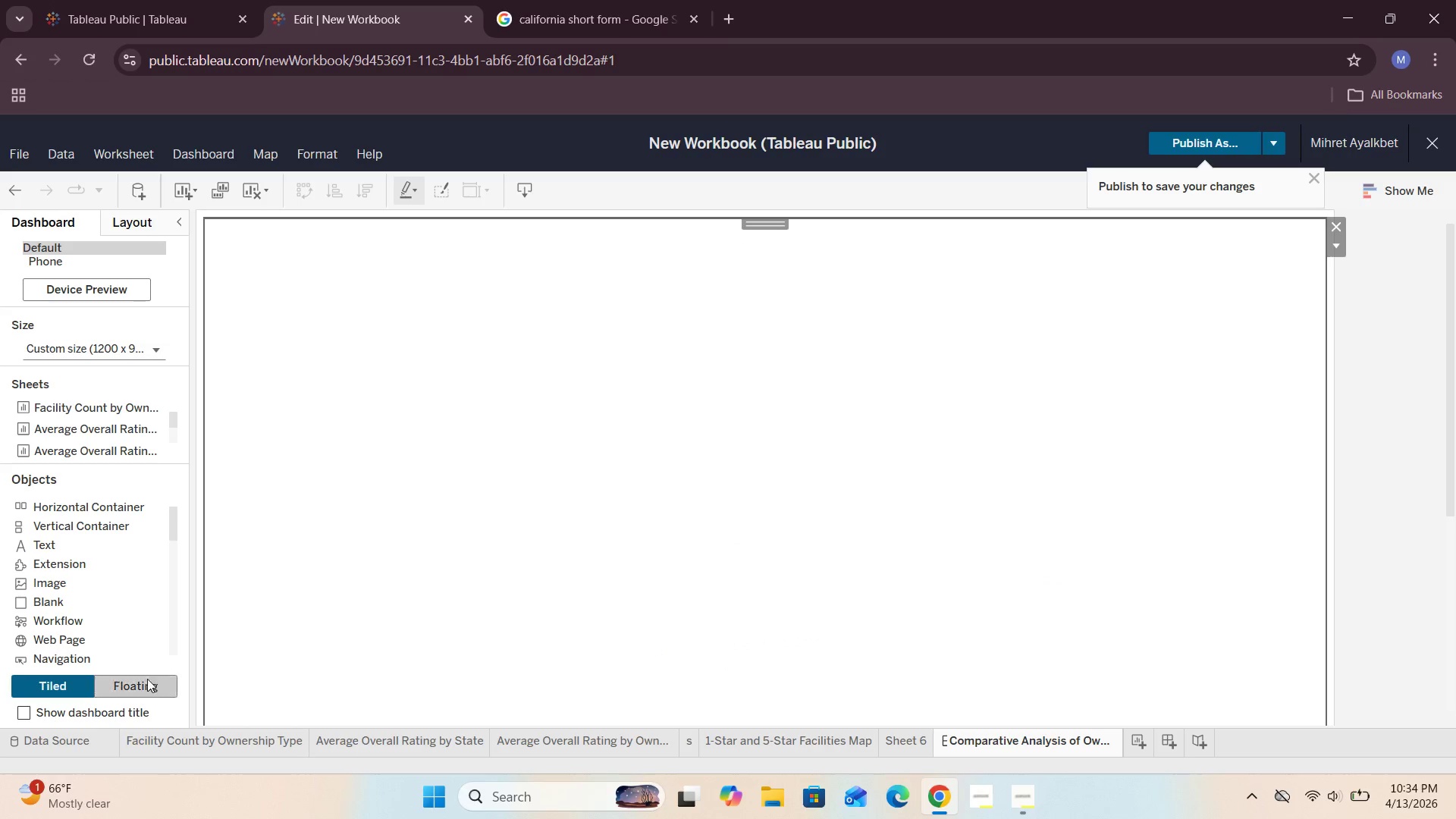 
left_click([147, 686])
 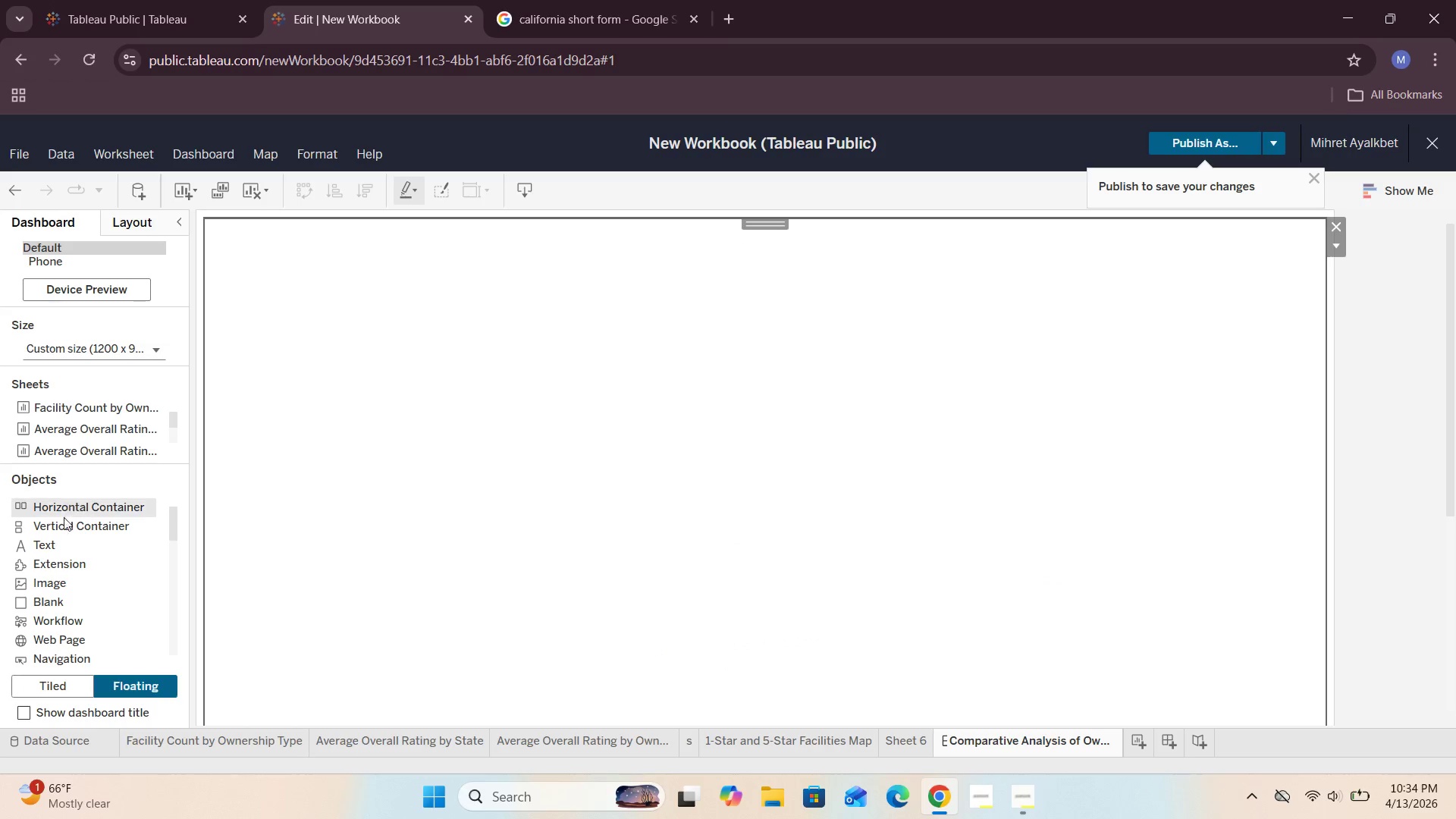 
left_click_drag(start_coordinate=[56, 541], to_coordinate=[525, 240])
 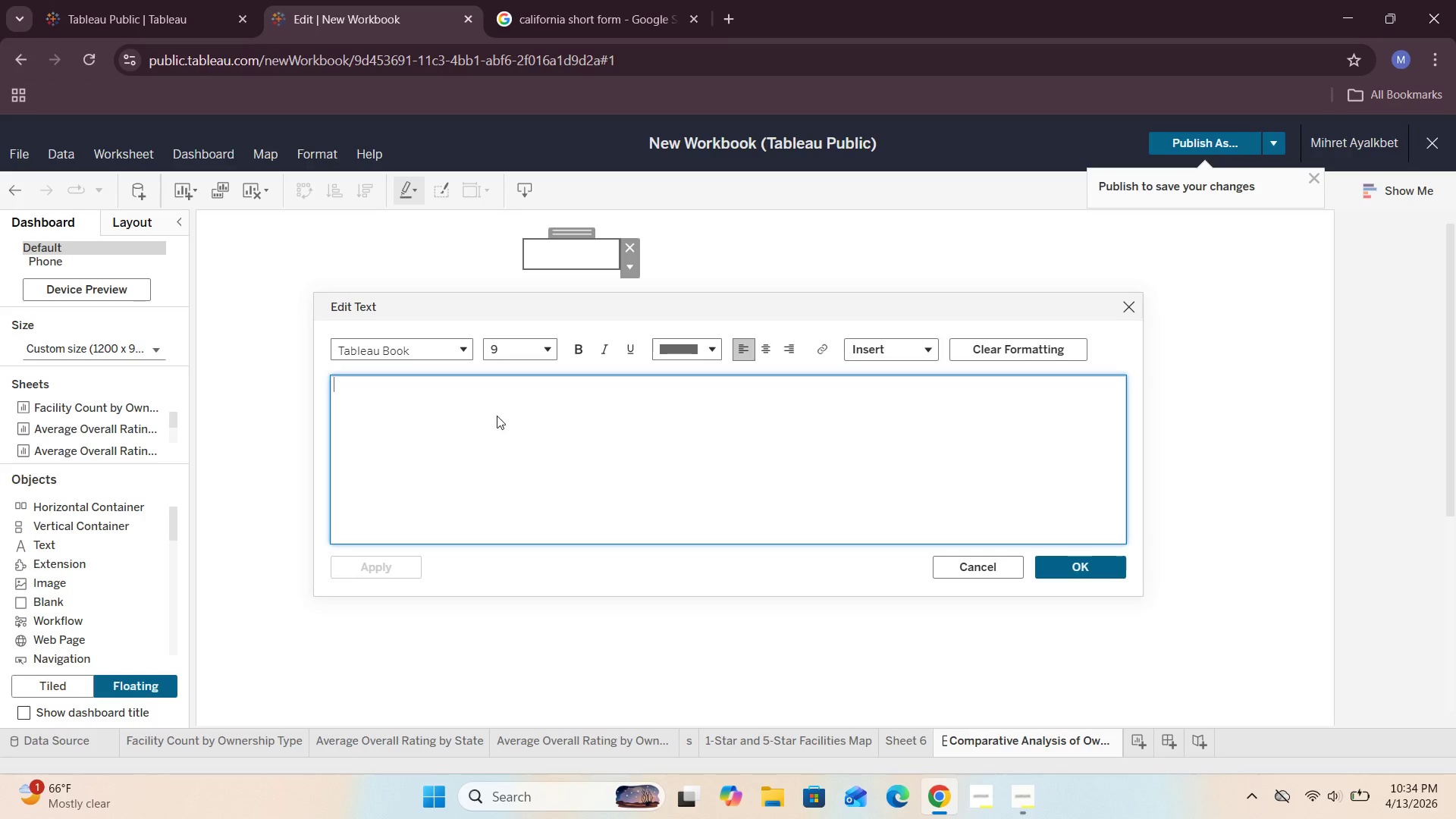 
double_click([437, 408])
 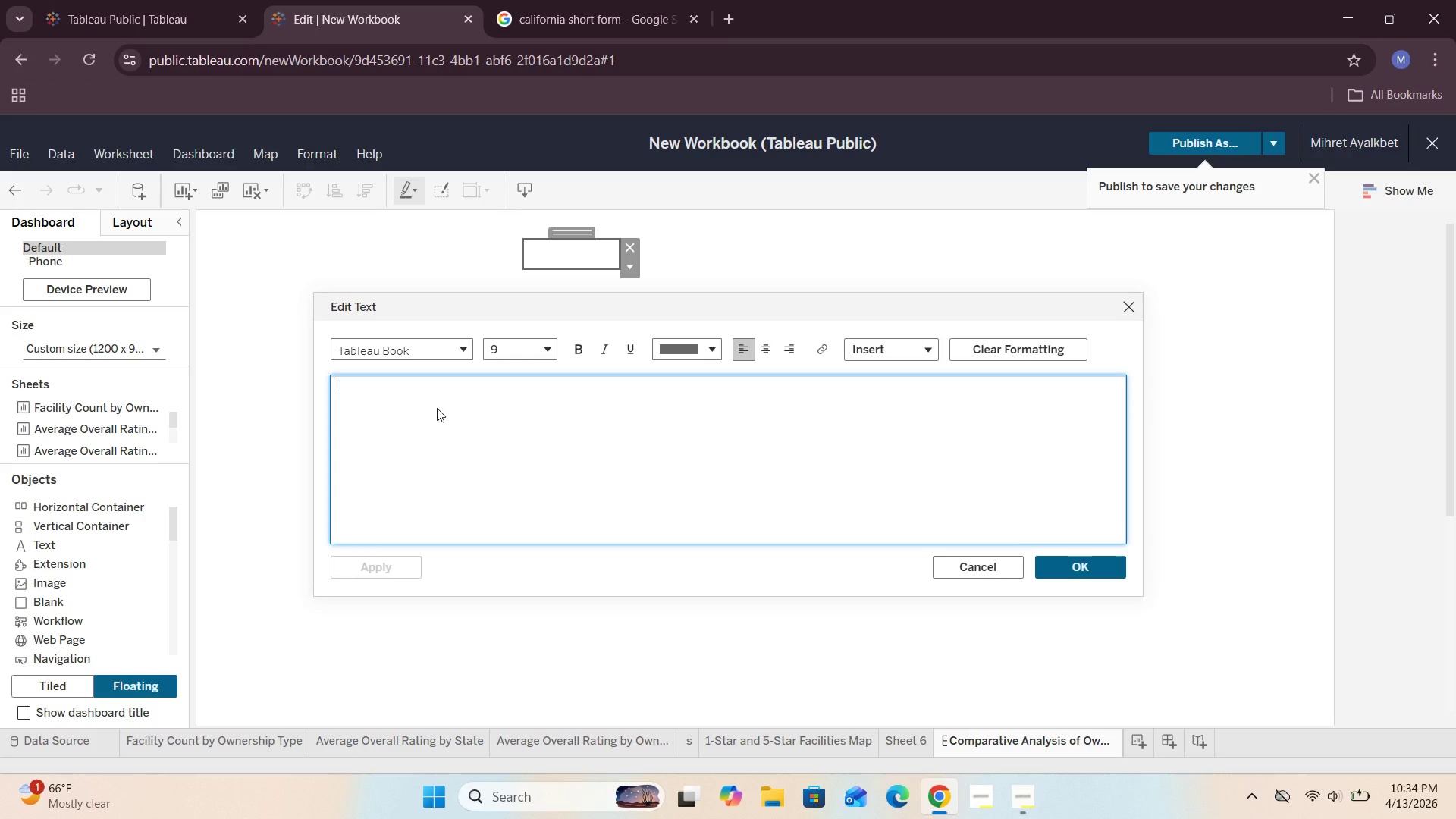 
type(Comparative Analysis of Ownership Models in)
 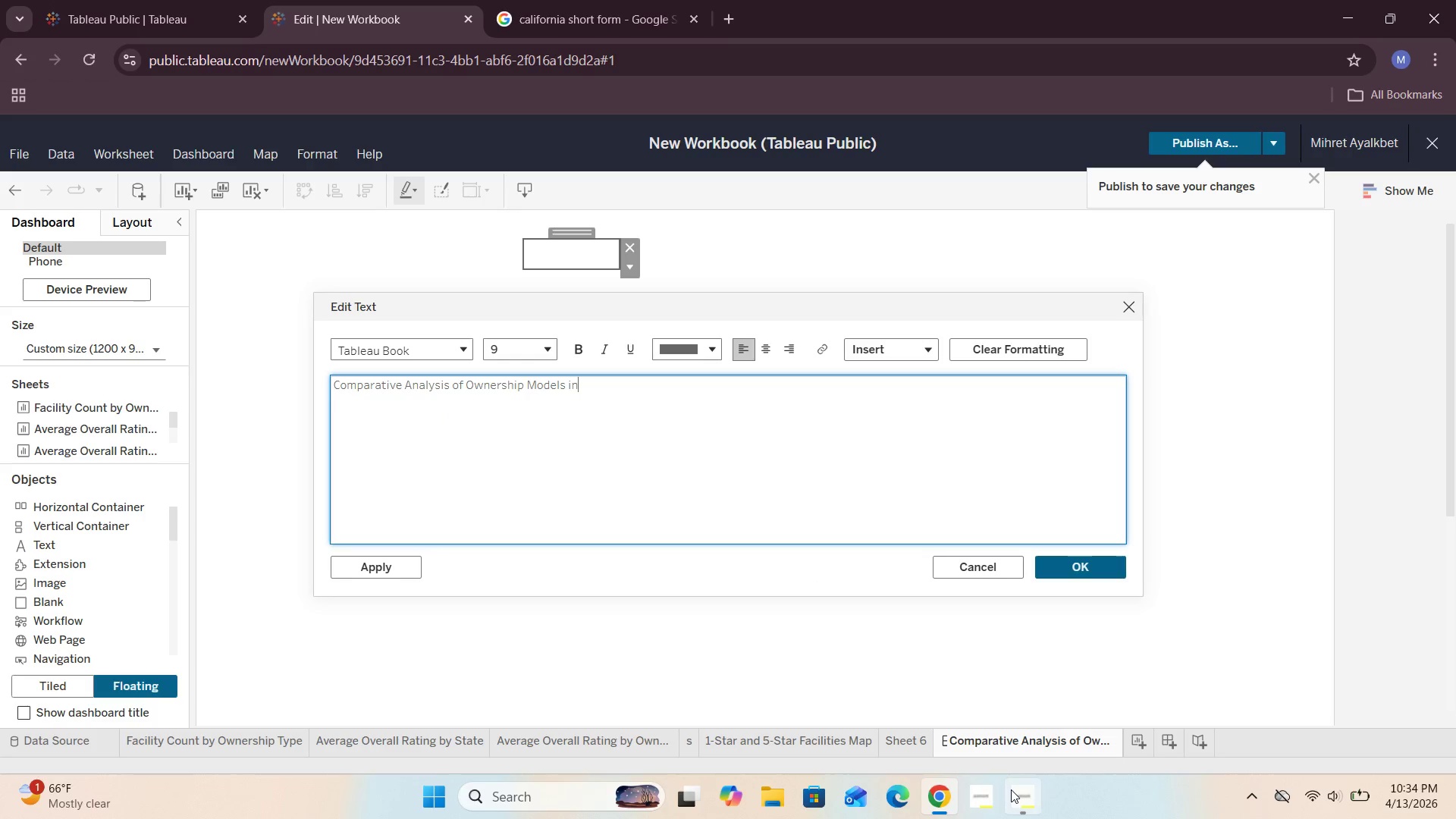 
left_click([1035, 718])